 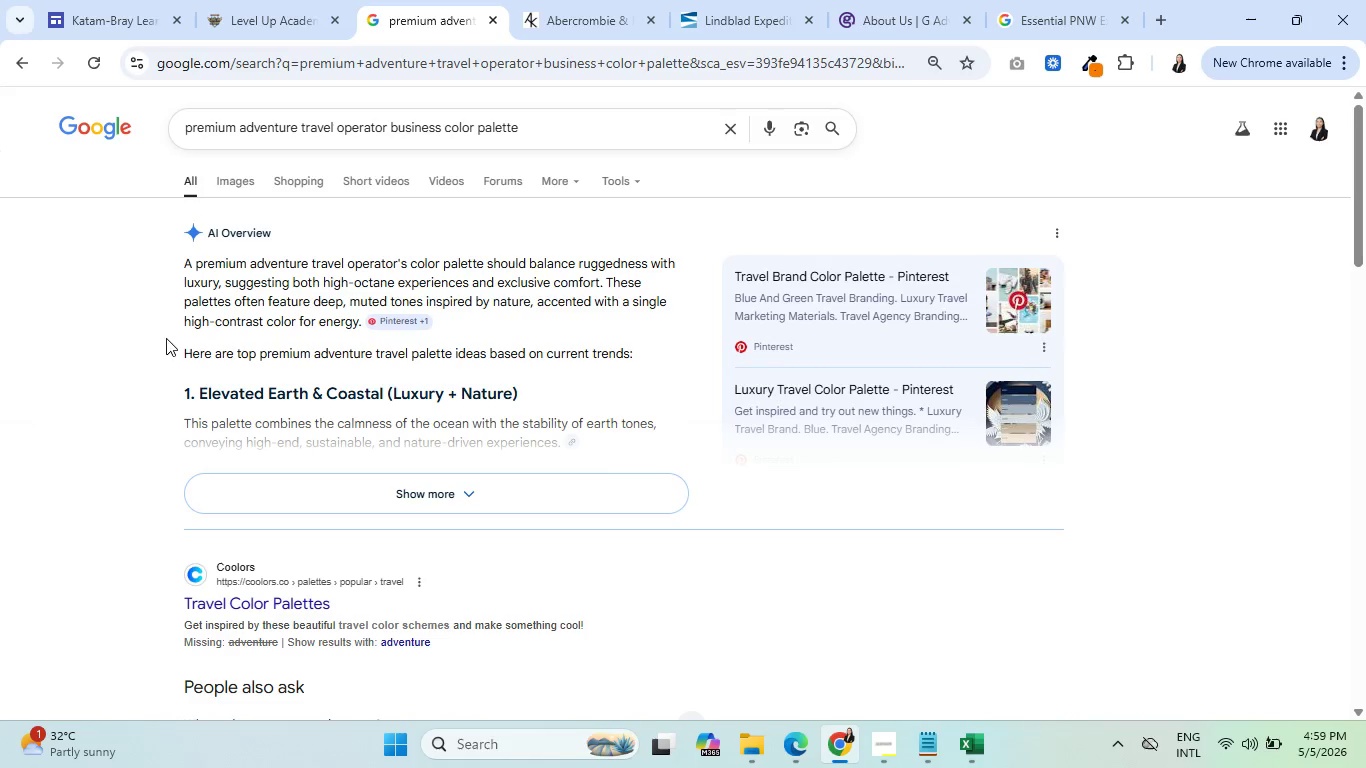 
left_click([231, 186])
 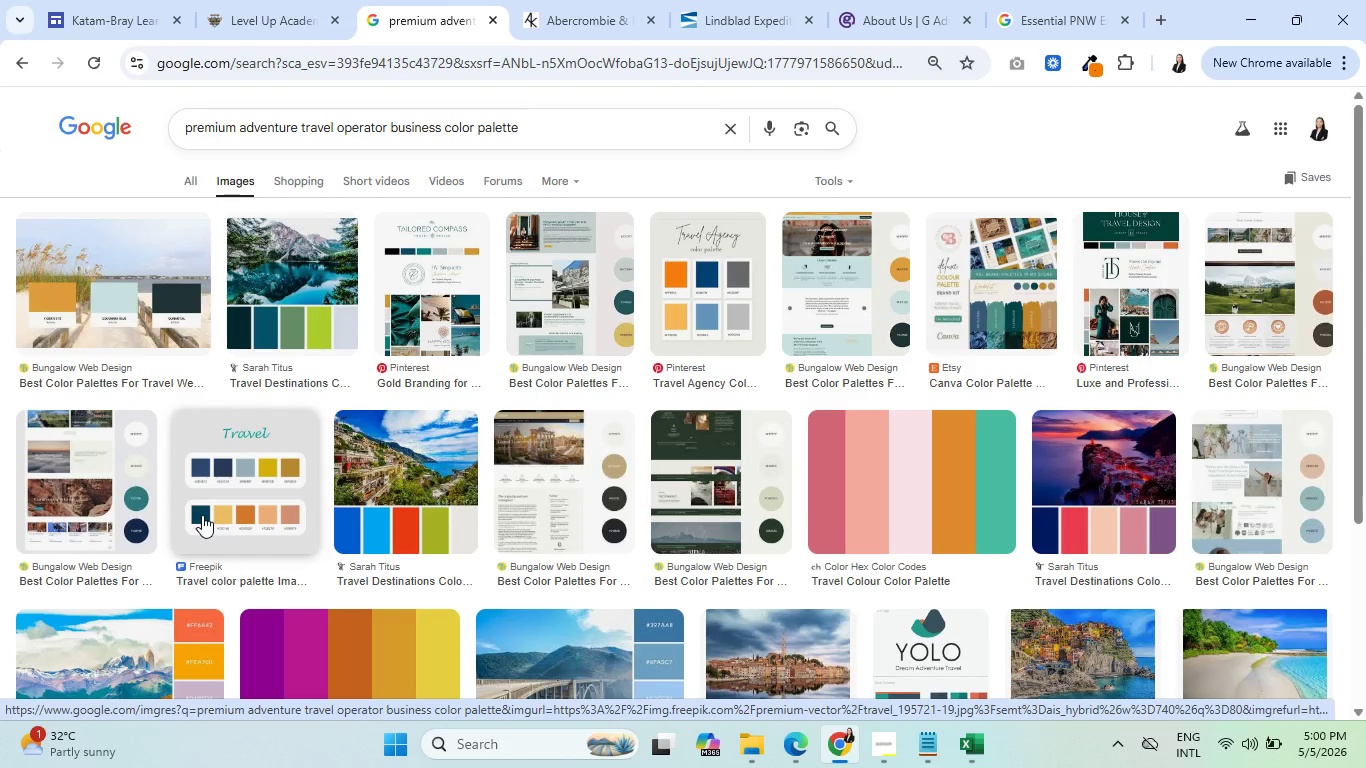 
wait(13.31)
 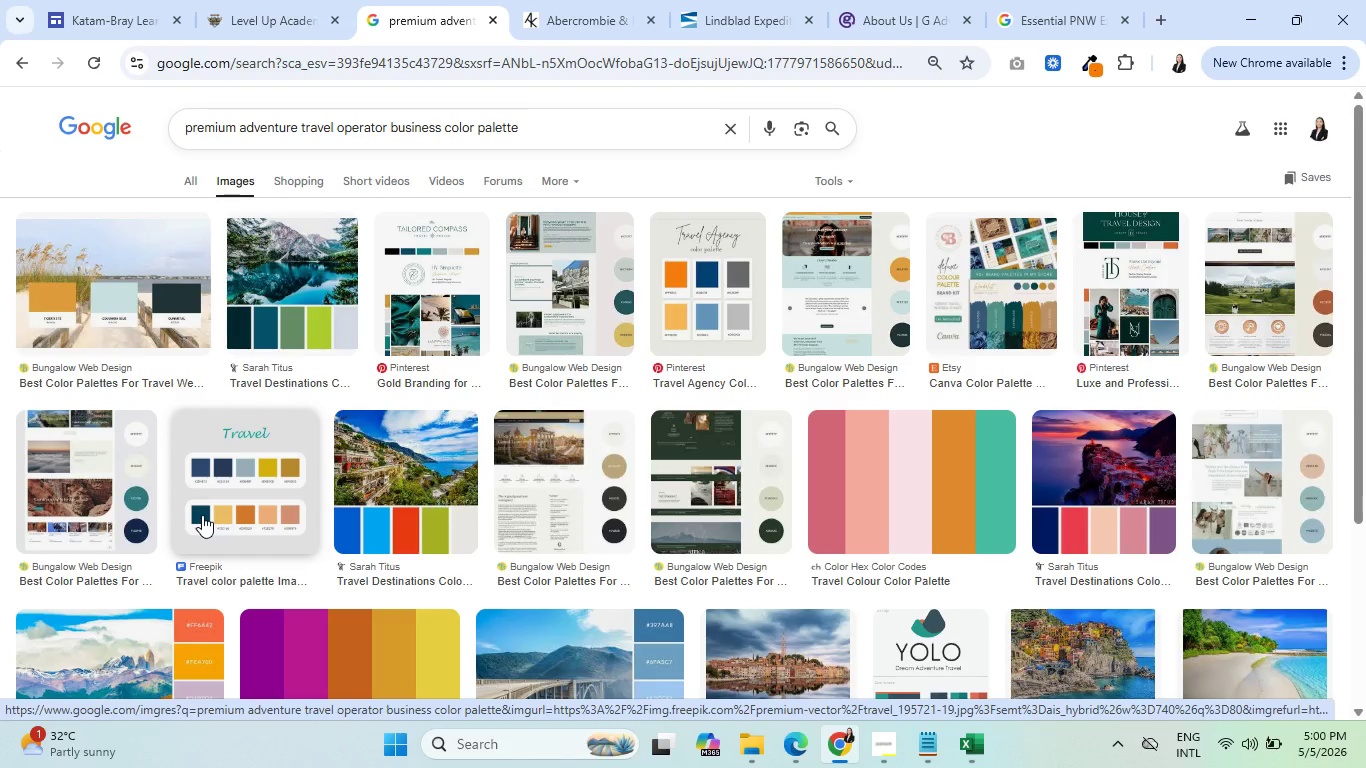 
left_click([297, 282])
 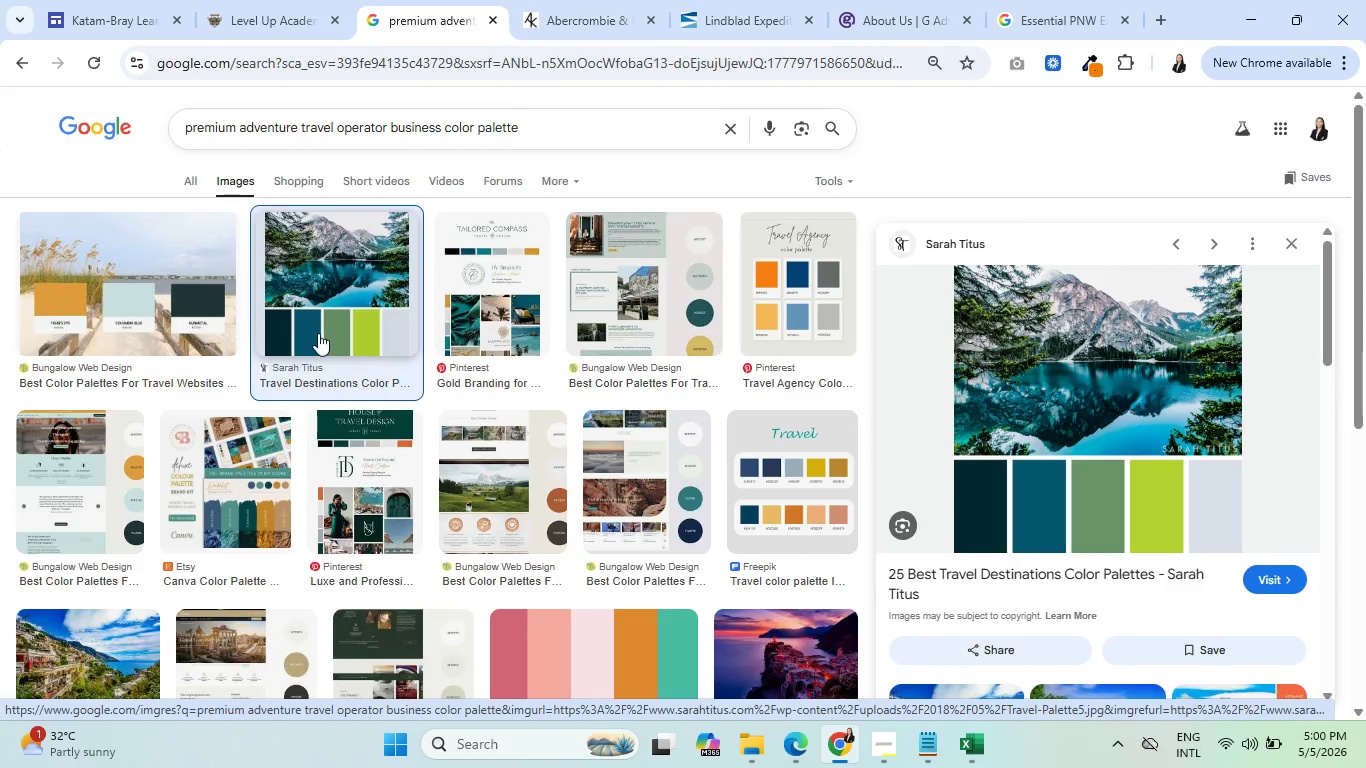 
wait(8.92)
 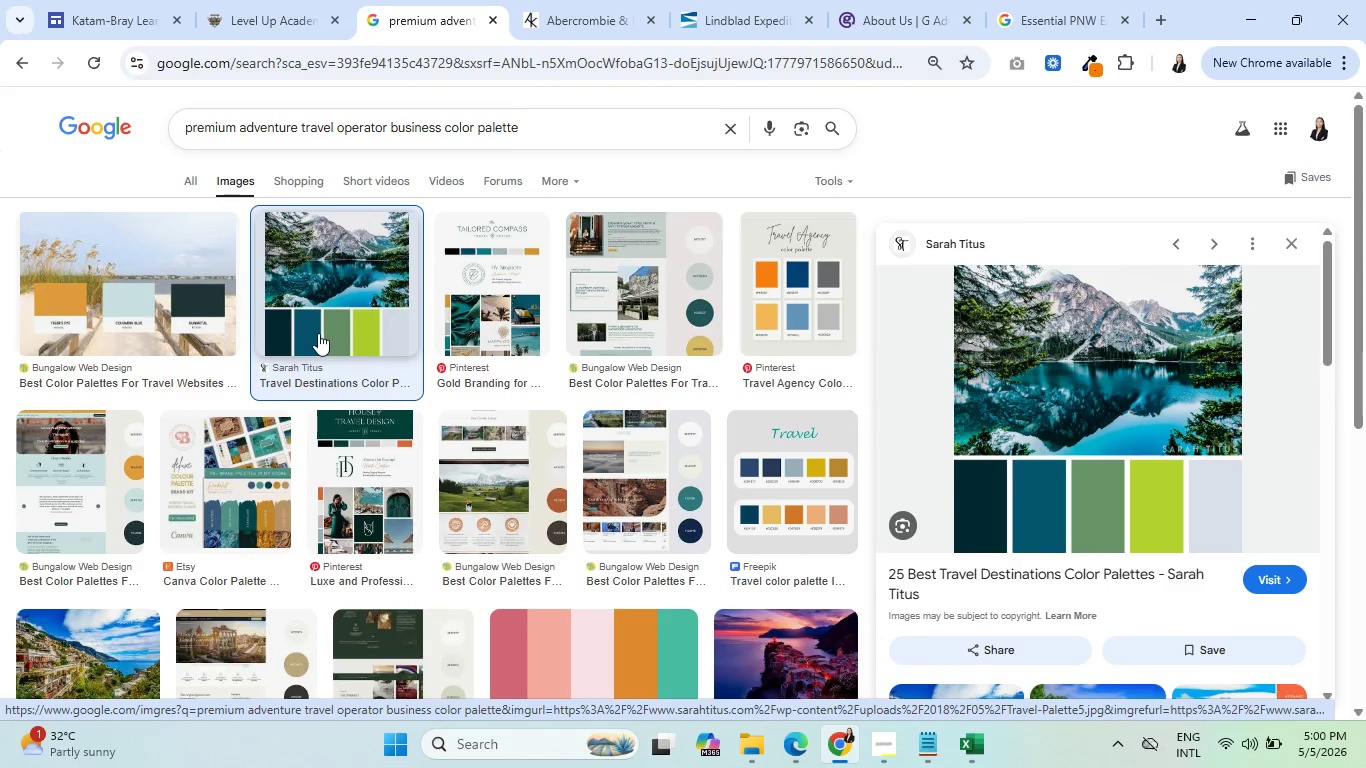 
scroll: coordinate [965, 525], scroll_direction: down, amount: 4.0
 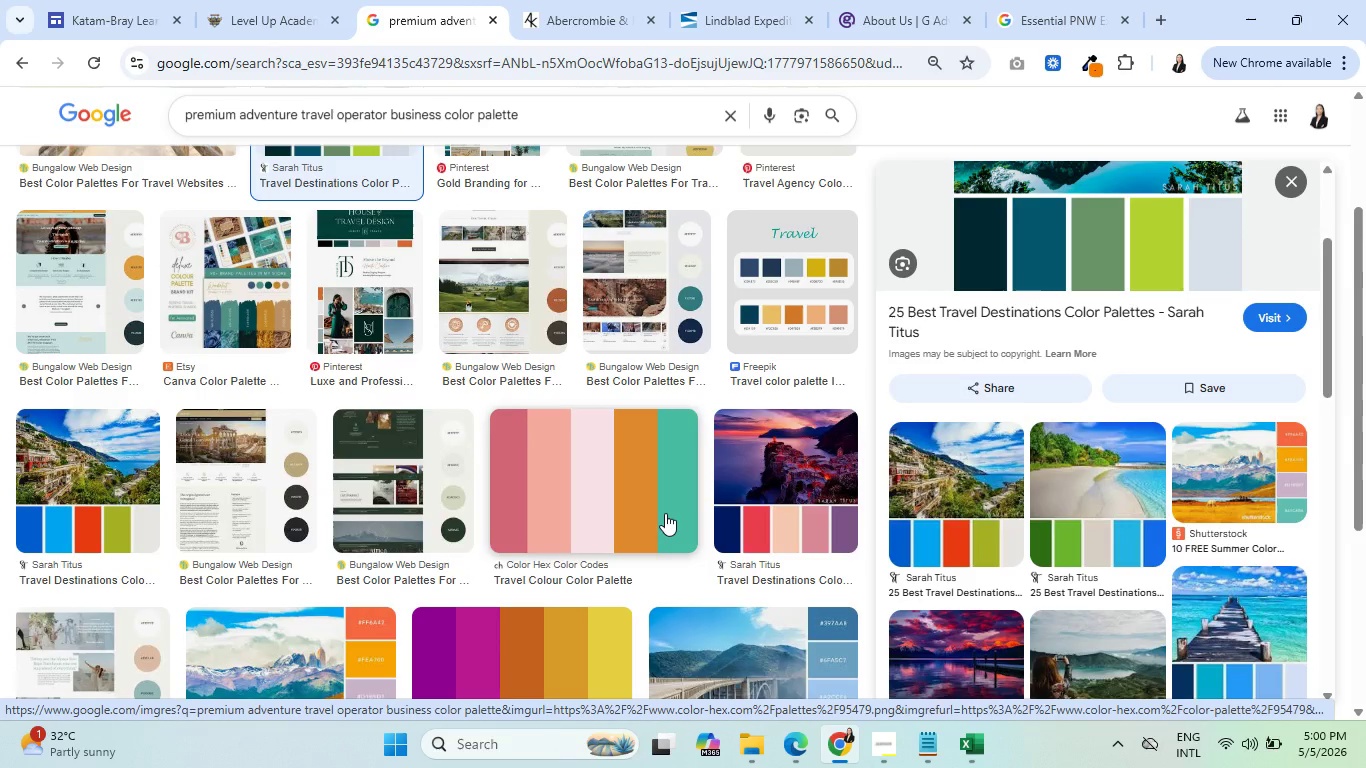 
wait(5.77)
 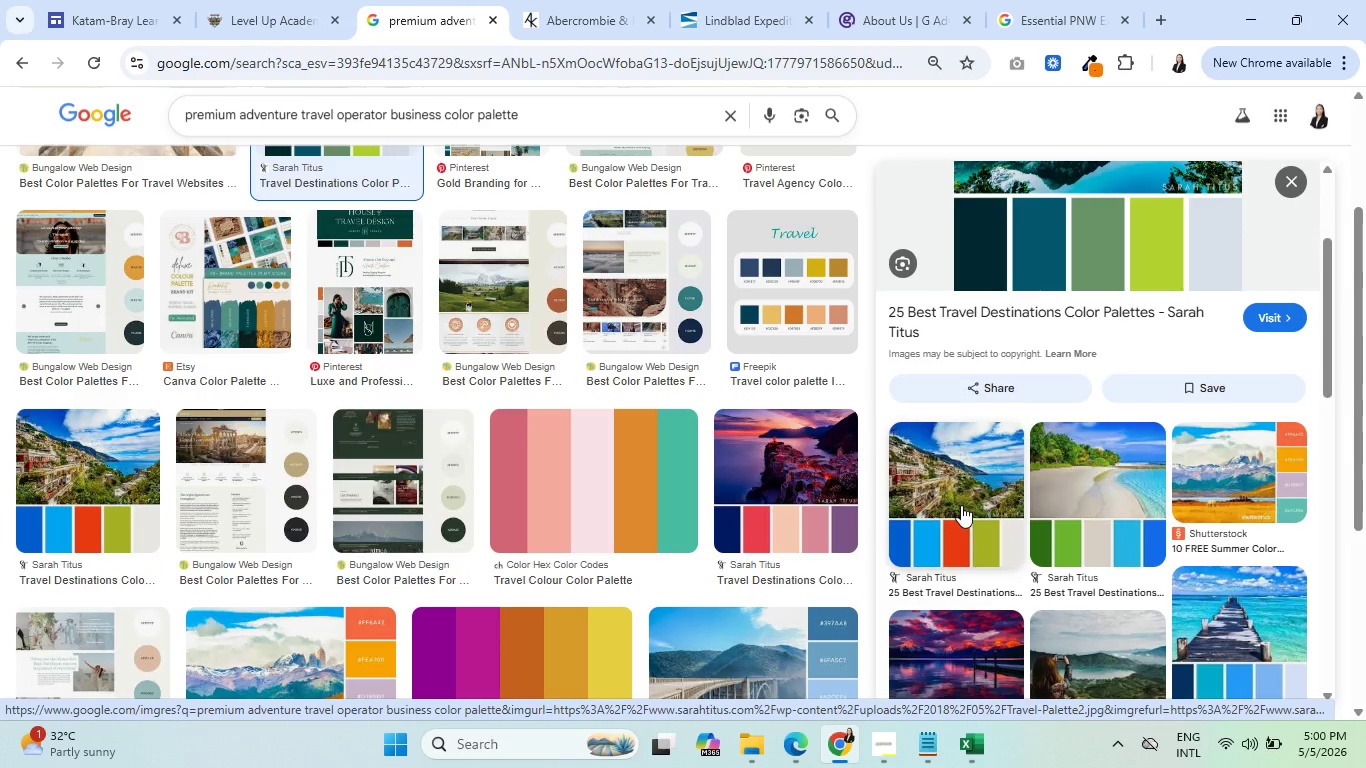 
scroll: coordinate [558, 452], scroll_direction: up, amount: 8.0
 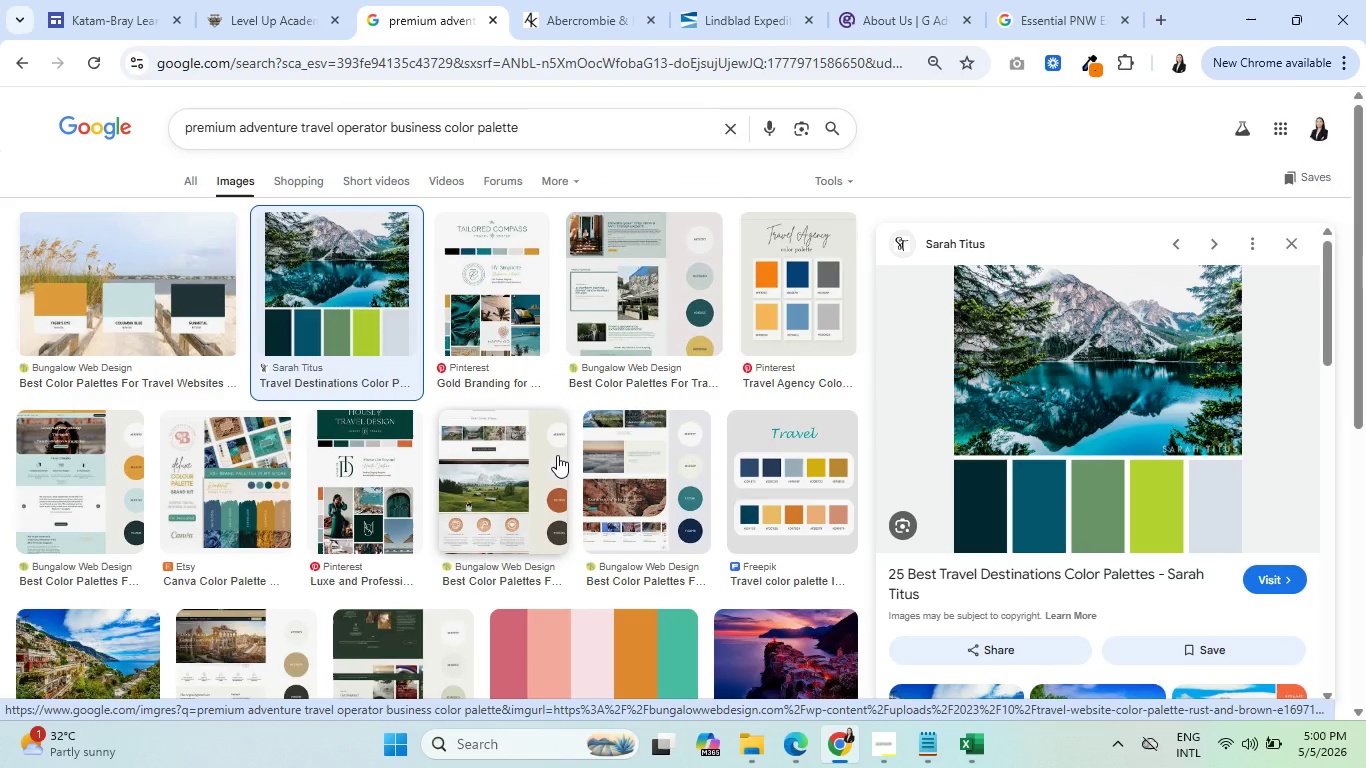 
wait(11.73)
 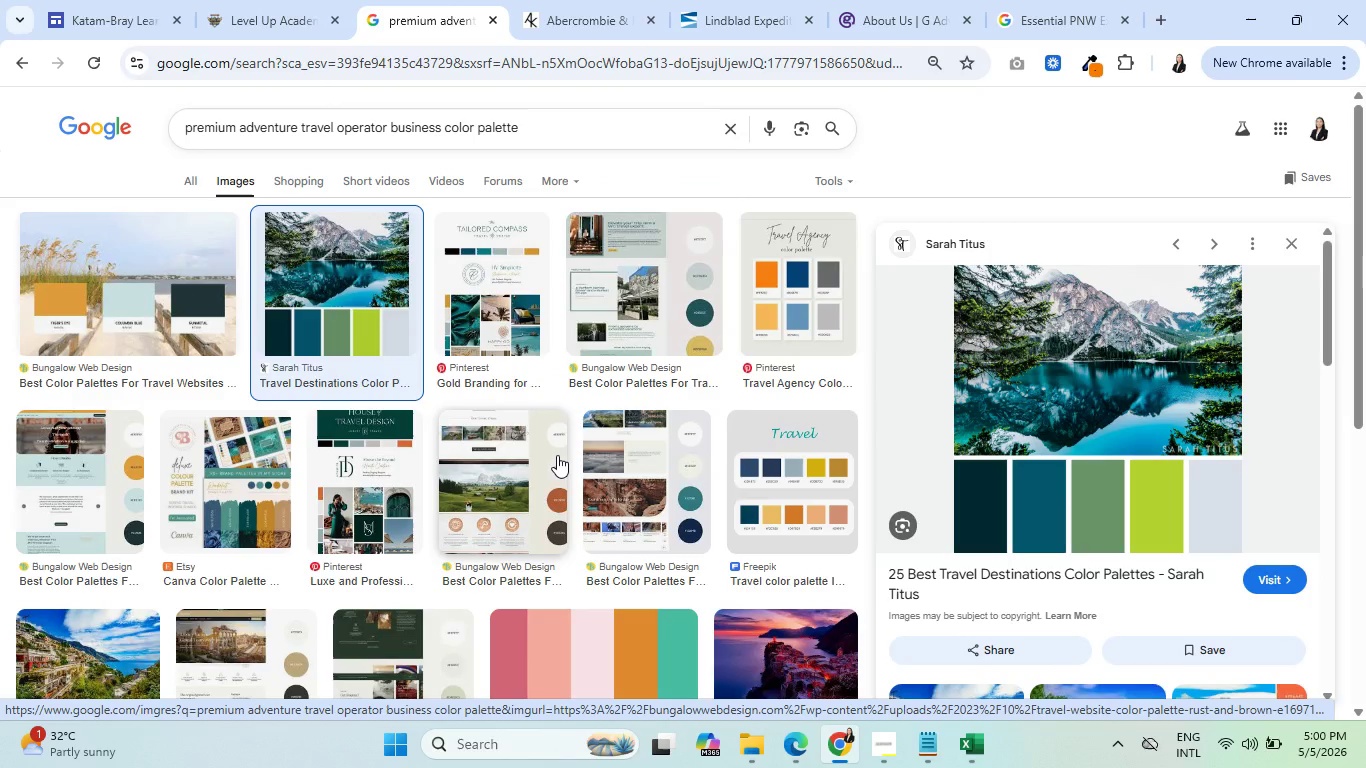 
left_click([240, 0])
 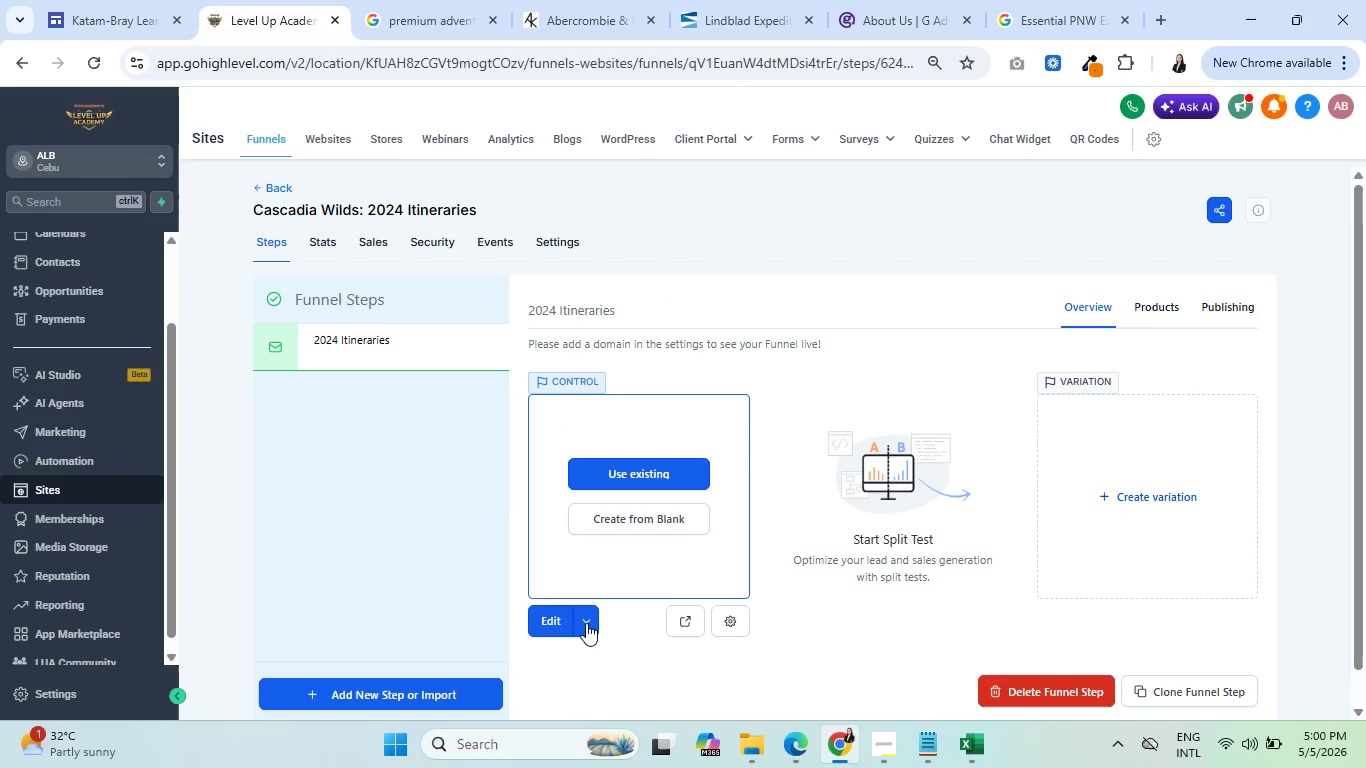 
left_click([544, 614])
 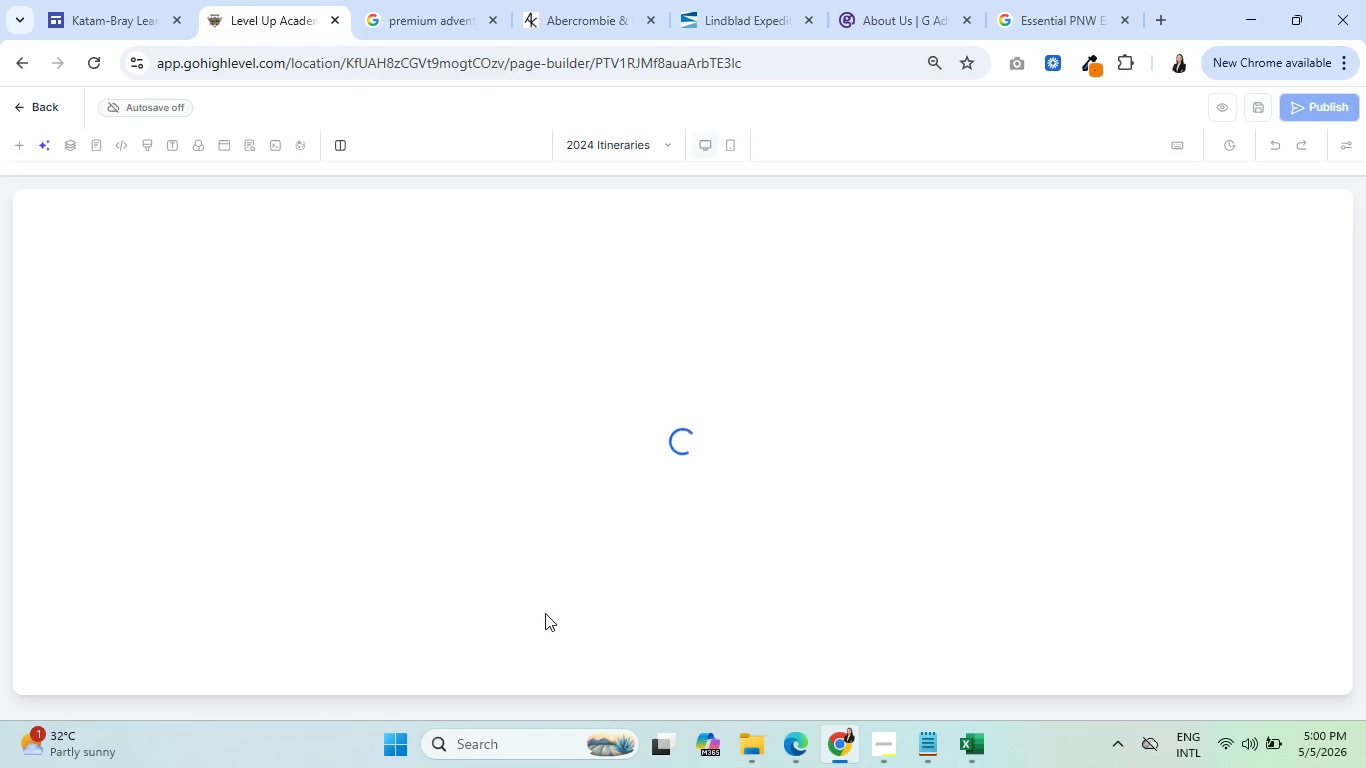 
wait(17.58)
 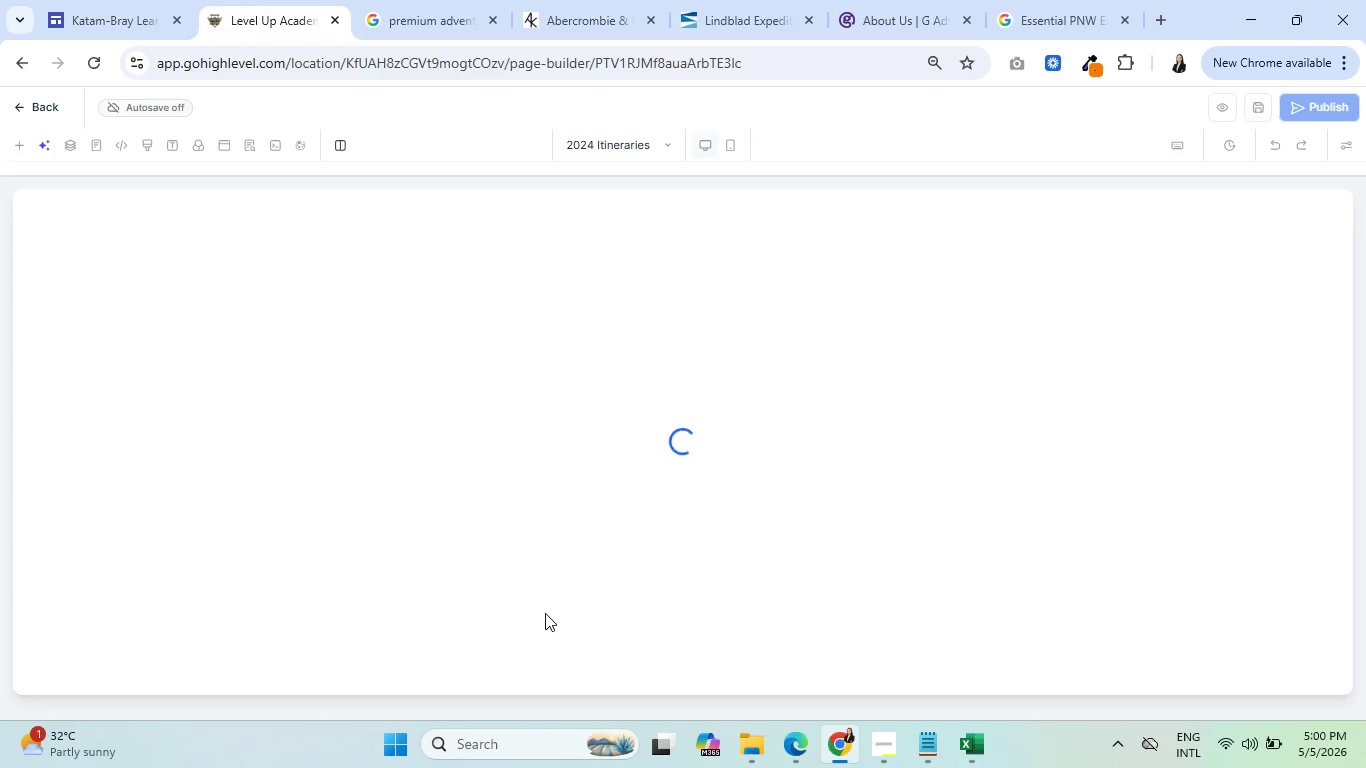 
left_click([267, 224])
 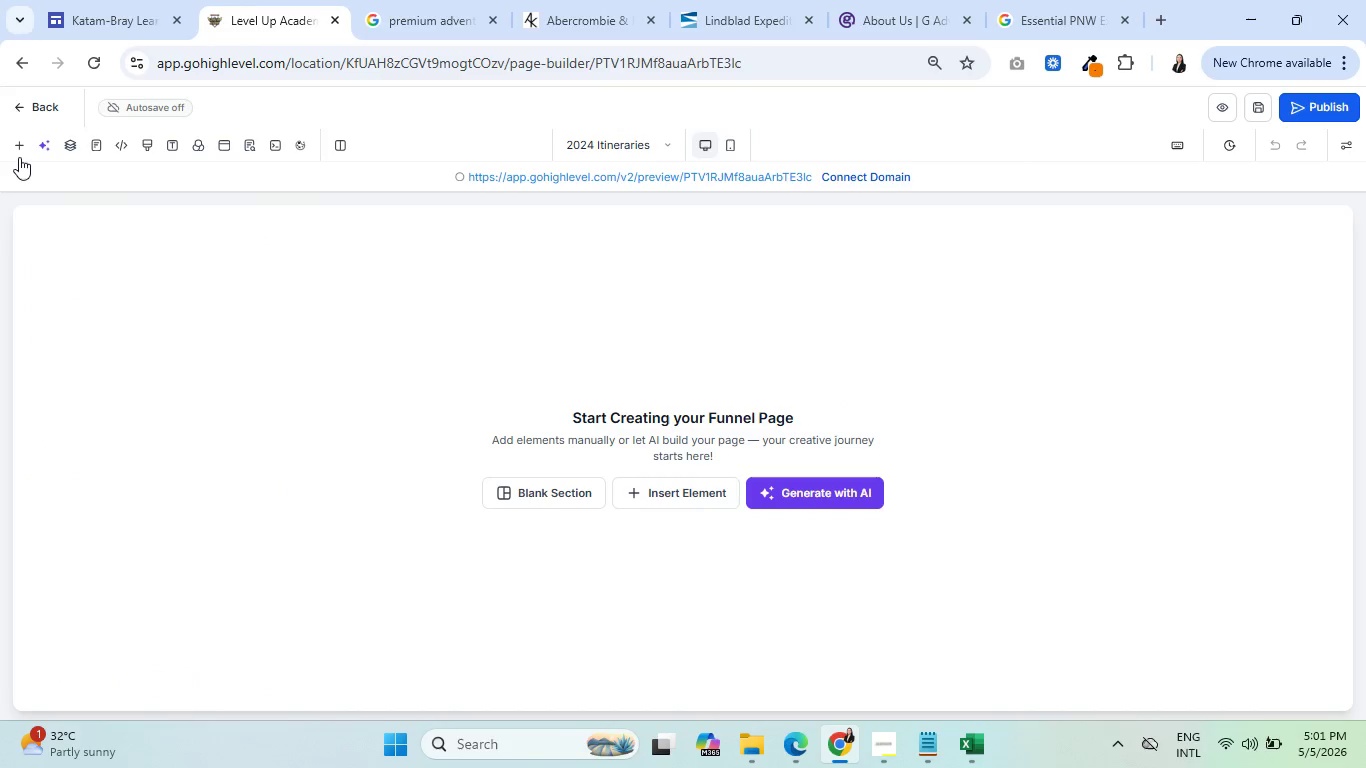 
left_click([16, 145])
 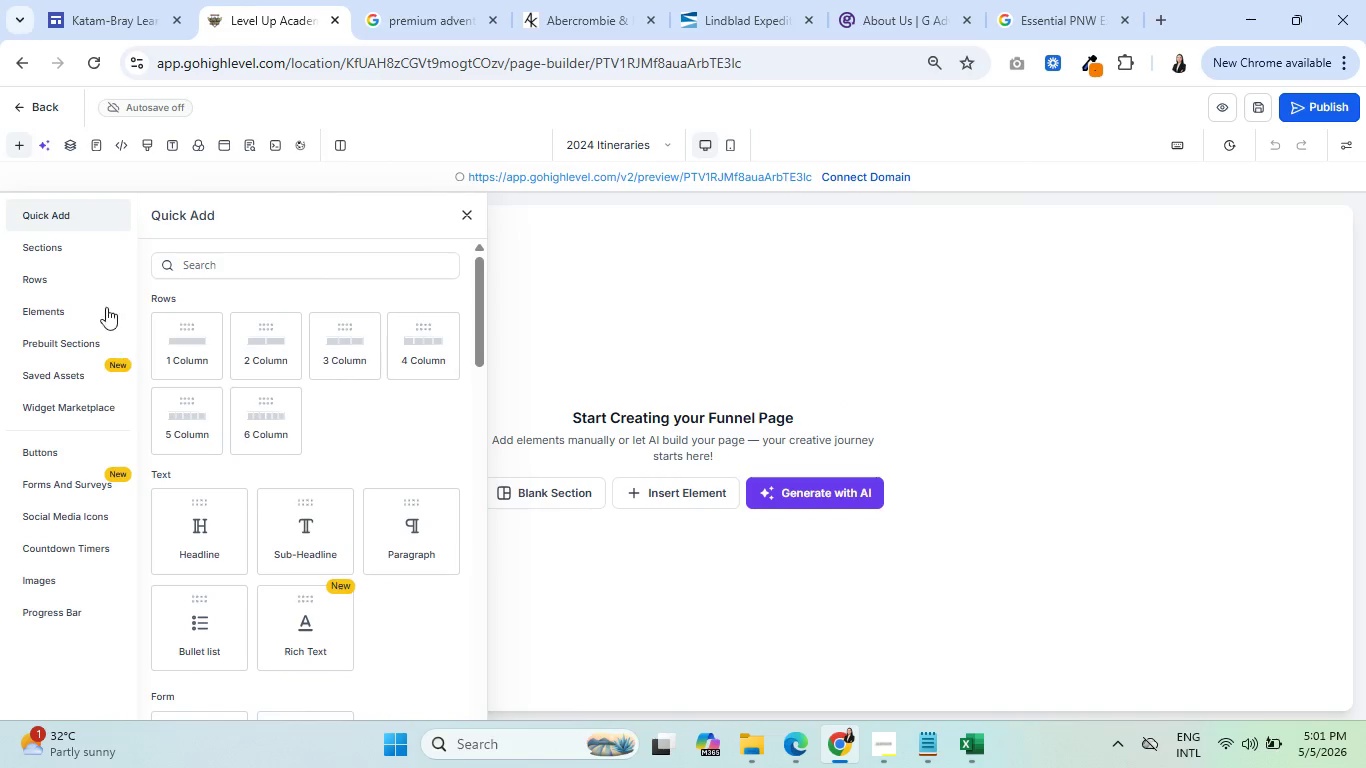 
left_click([65, 242])
 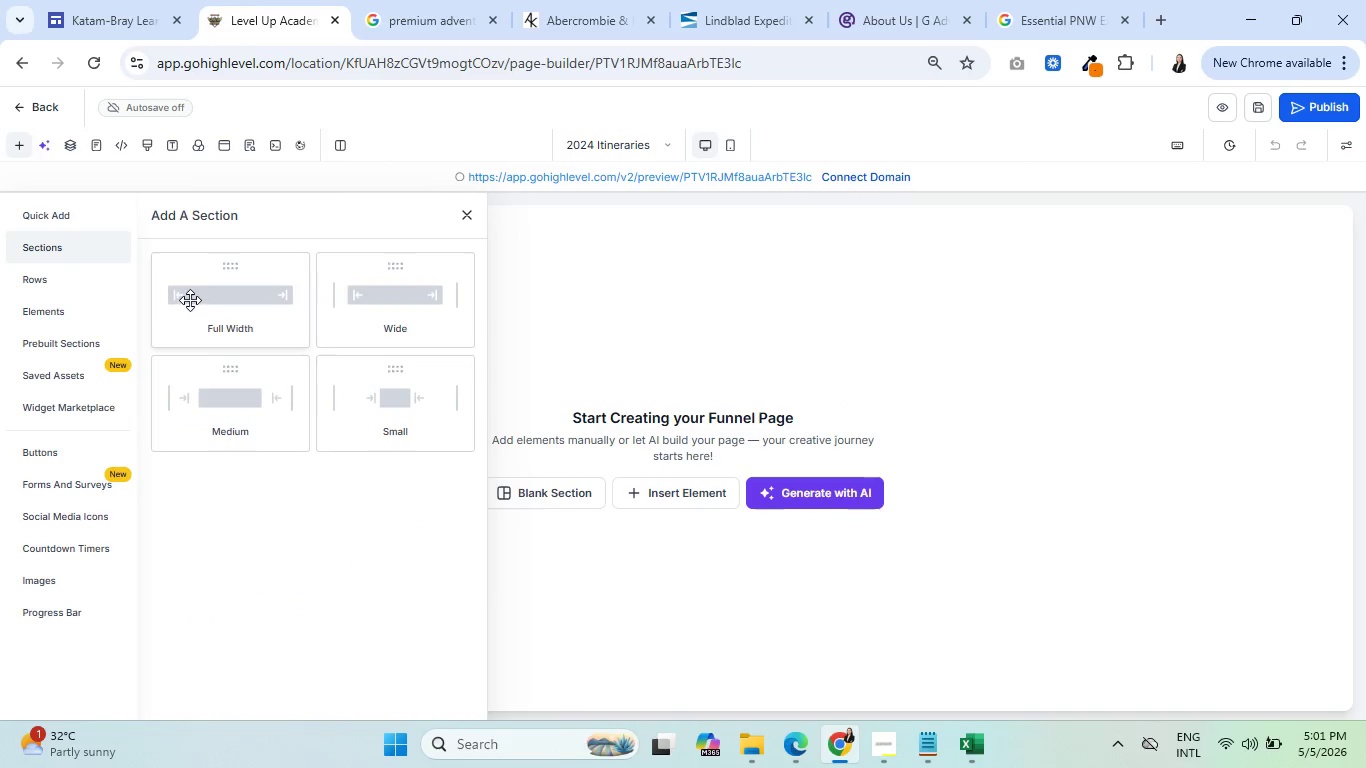 
left_click_drag(start_coordinate=[190, 299], to_coordinate=[614, 314])
 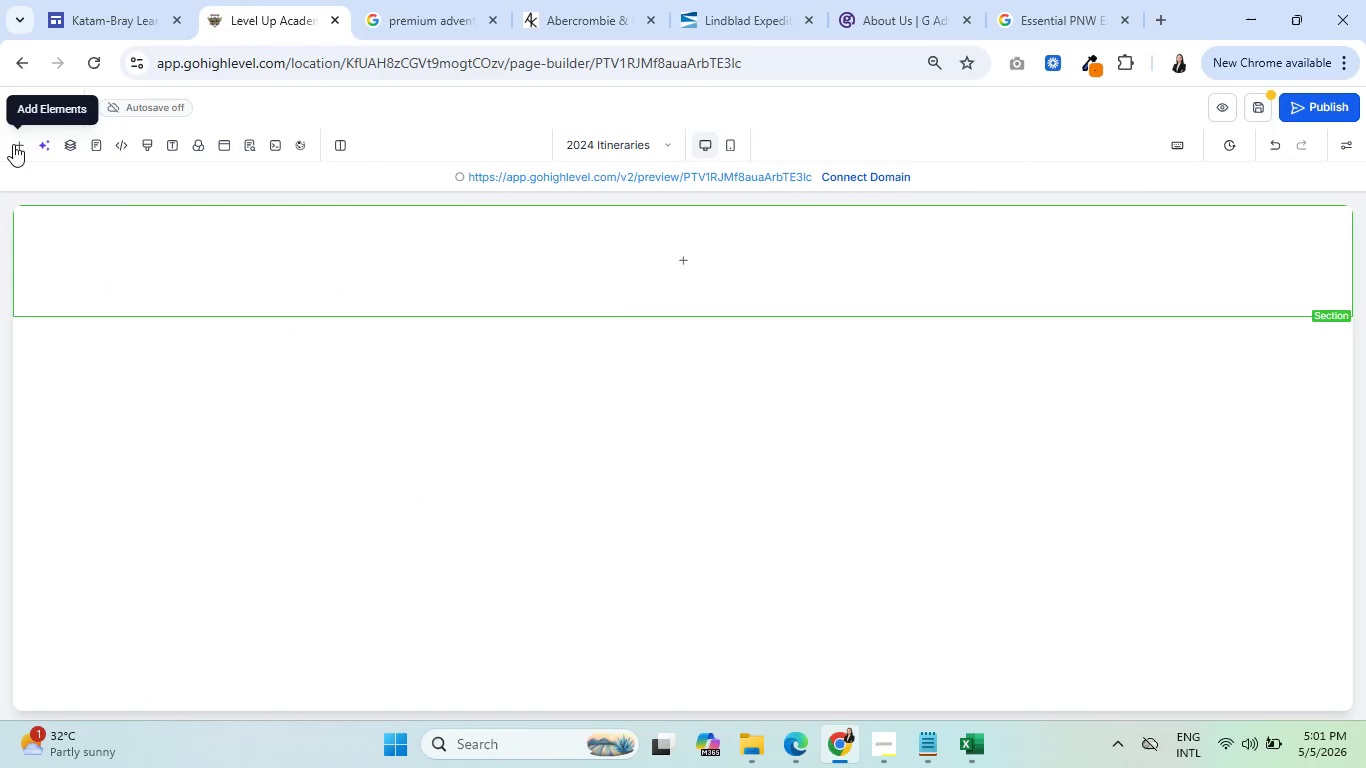 
left_click([14, 144])
 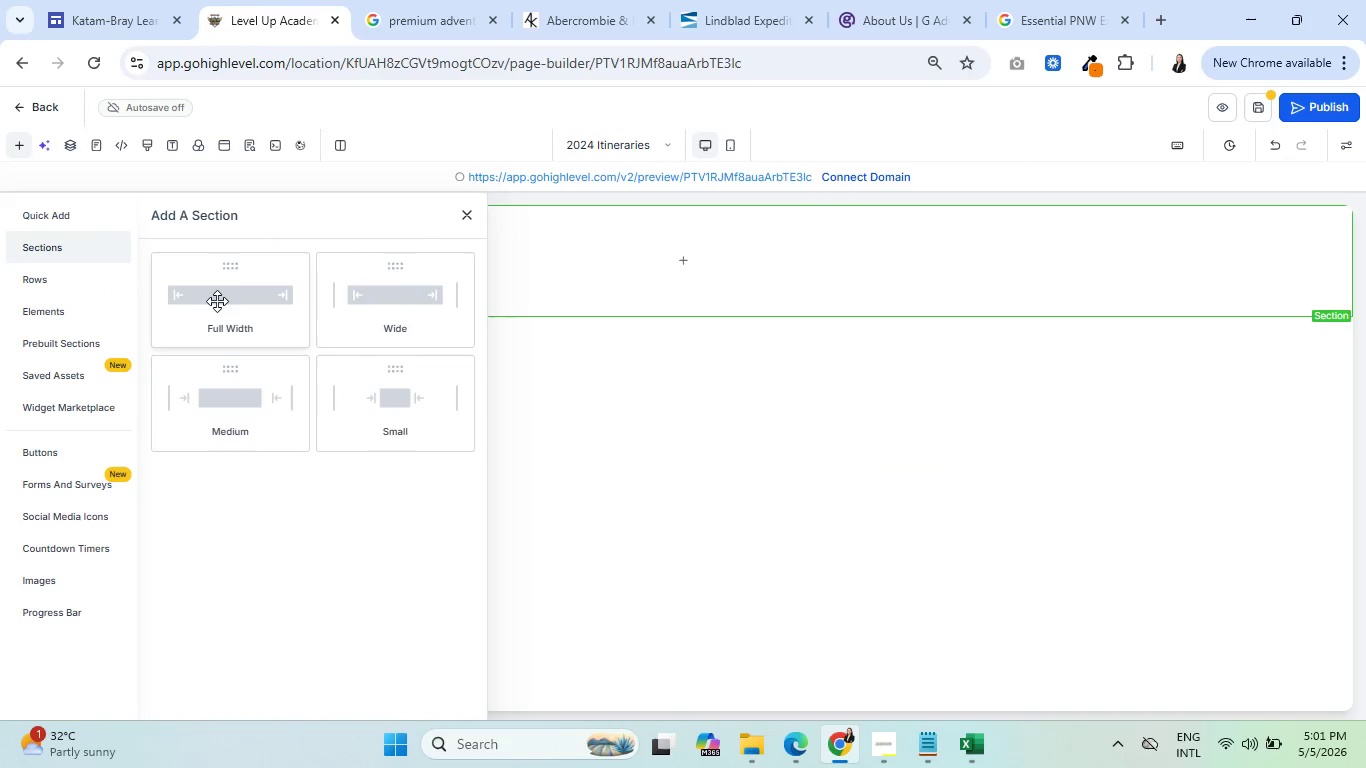 
left_click_drag(start_coordinate=[217, 300], to_coordinate=[661, 419])
 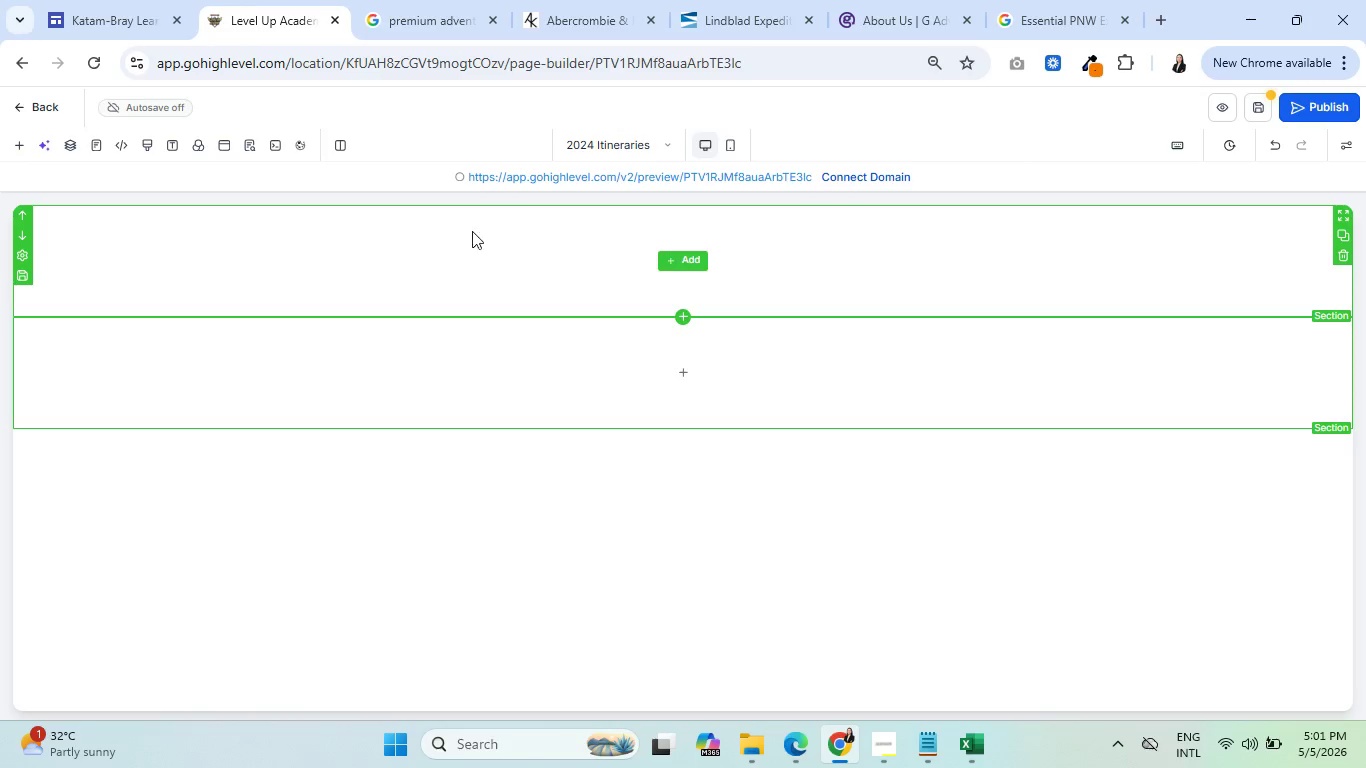 
left_click([12, 139])
 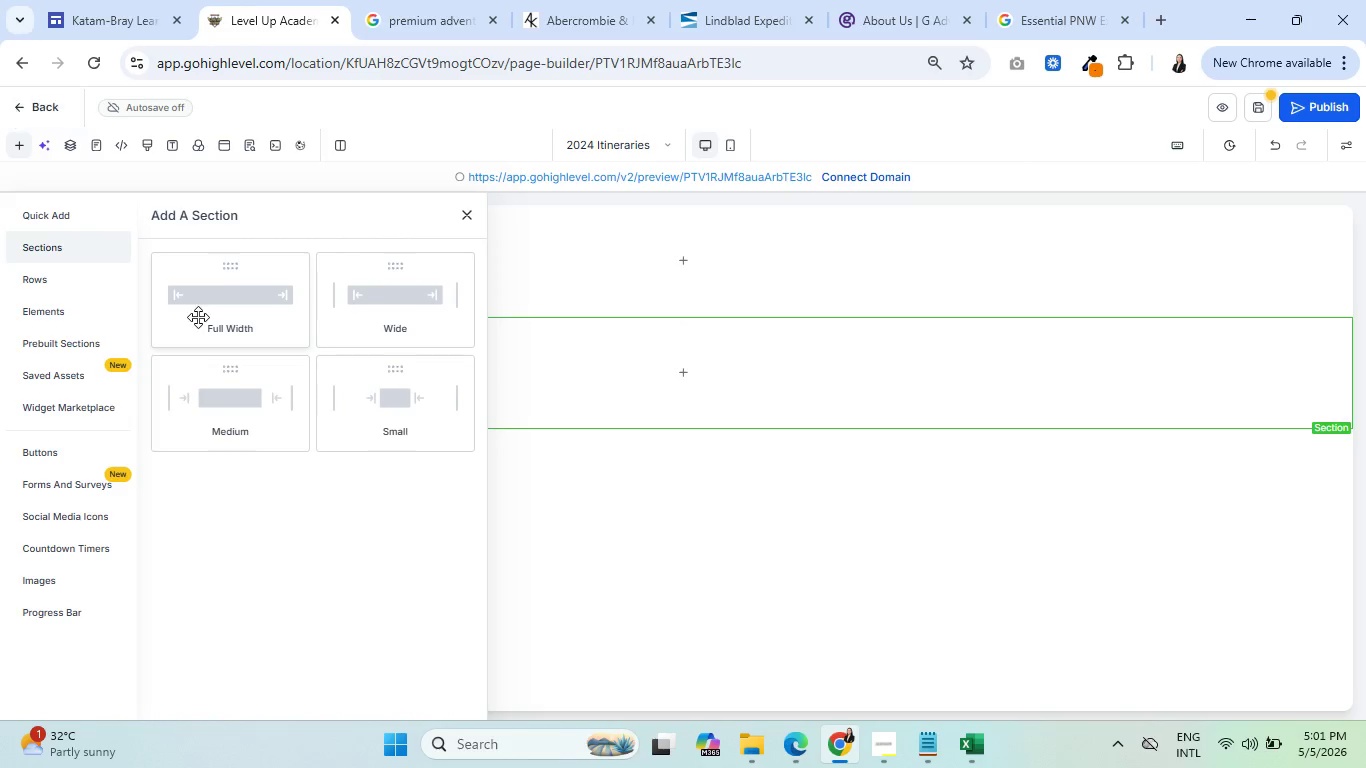 
left_click_drag(start_coordinate=[235, 289], to_coordinate=[591, 496])
 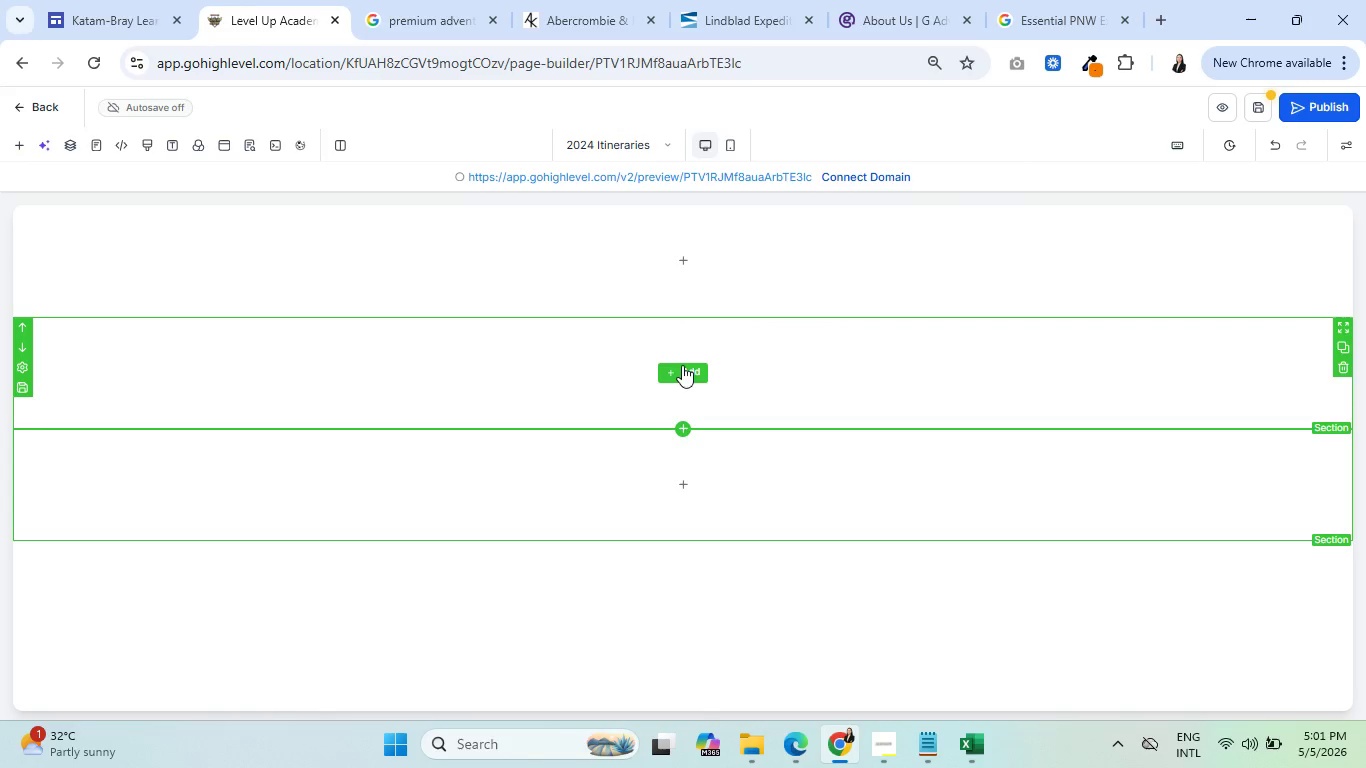 
wait(17.39)
 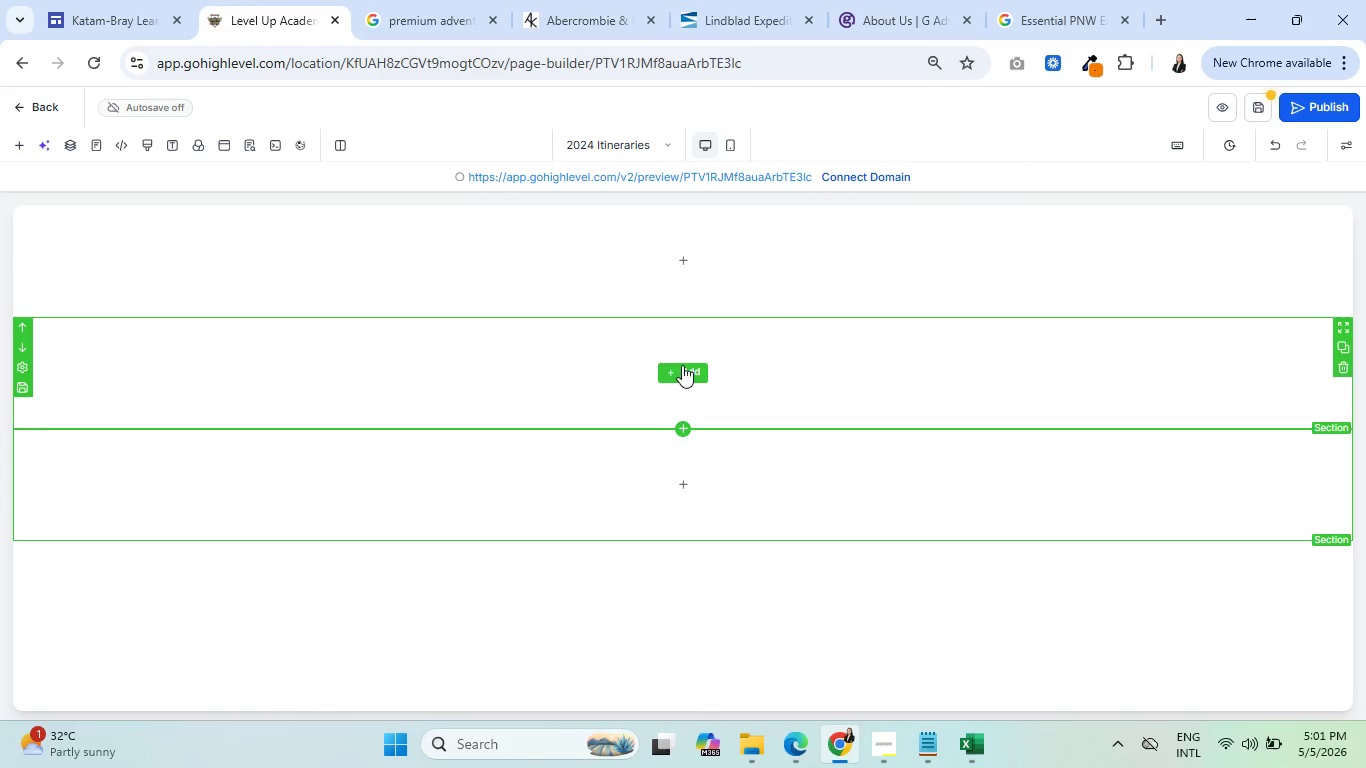 
left_click([885, 748])